 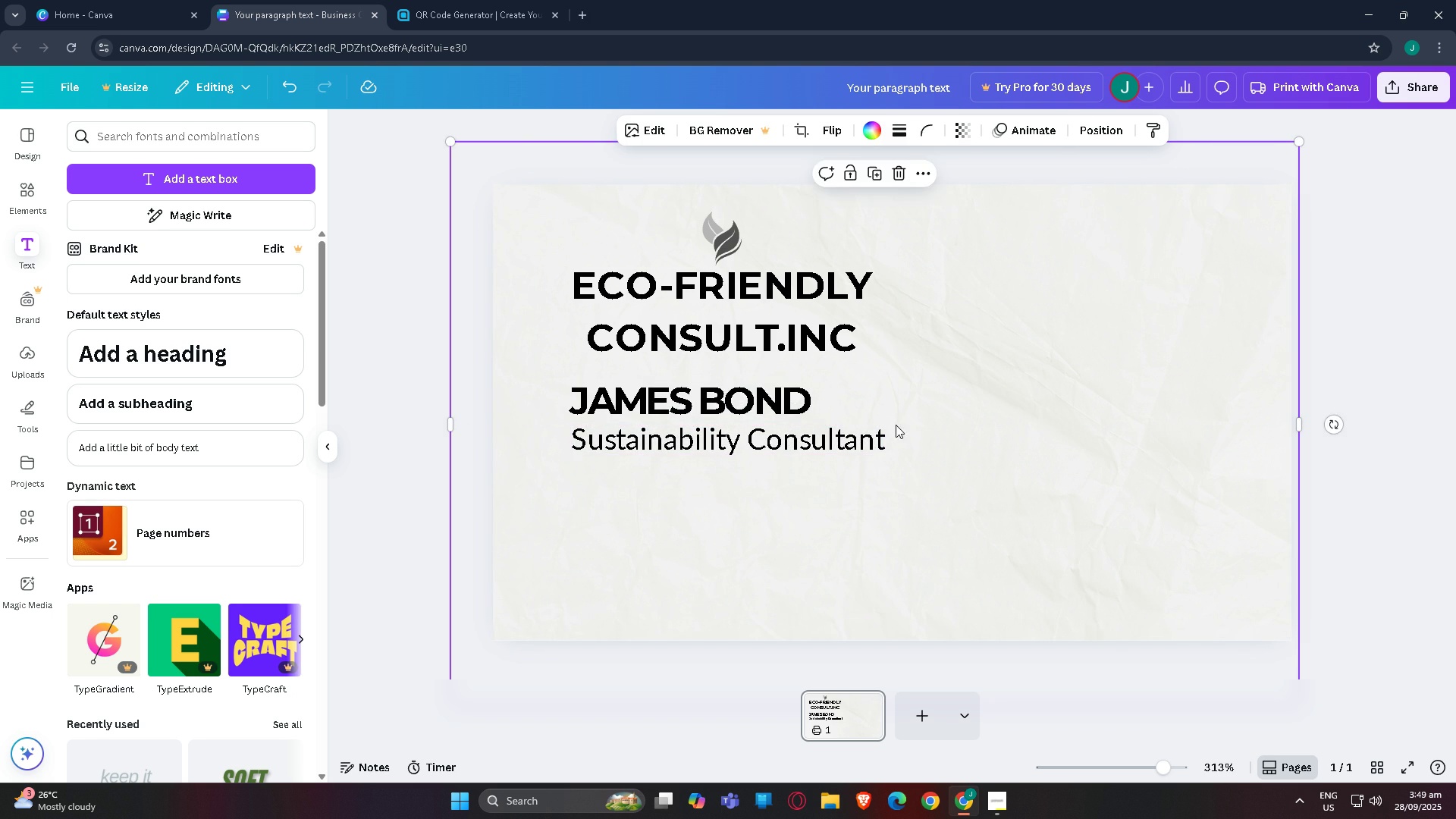 
left_click([883, 435])
 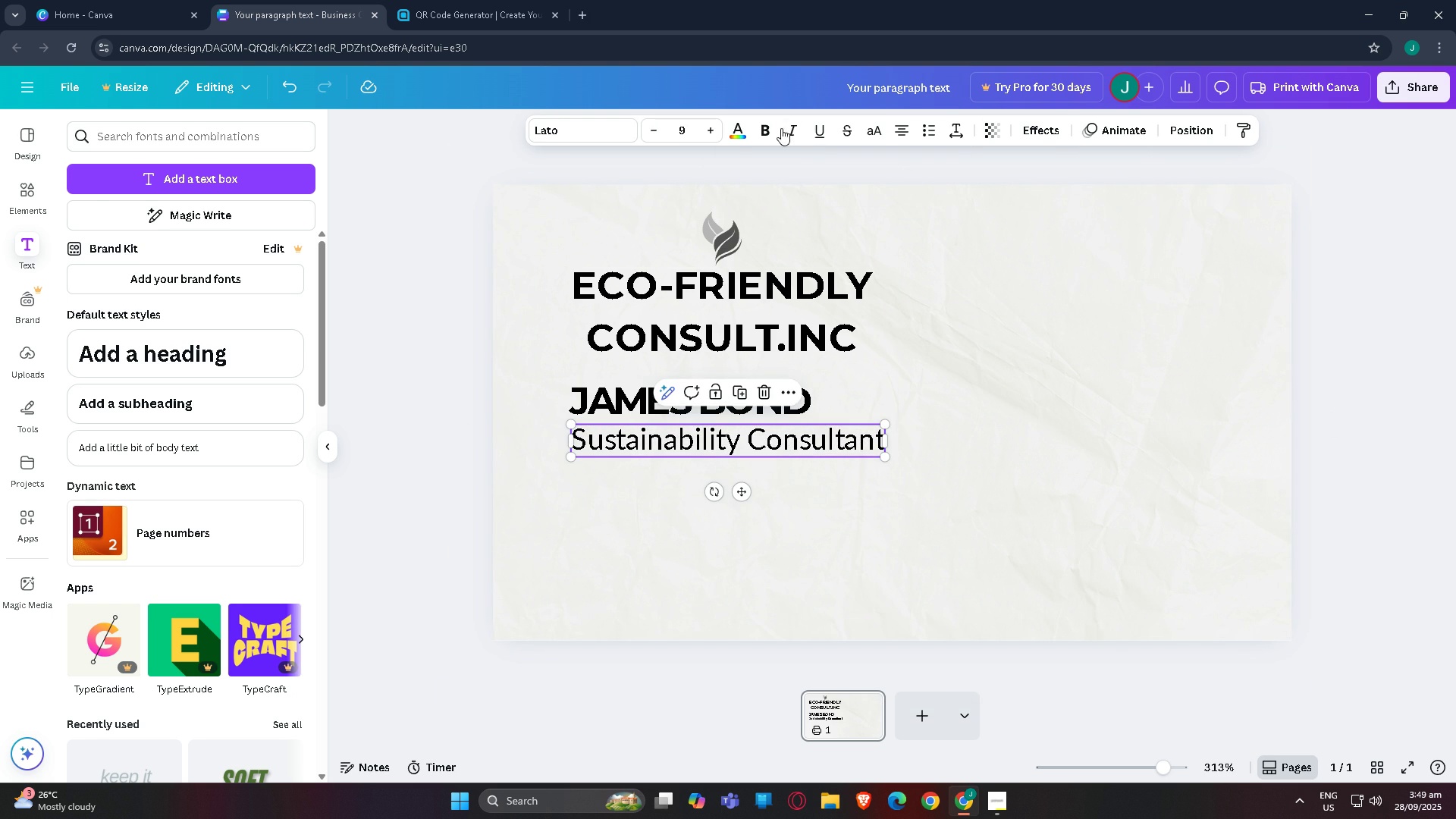 
left_click([733, 131])
 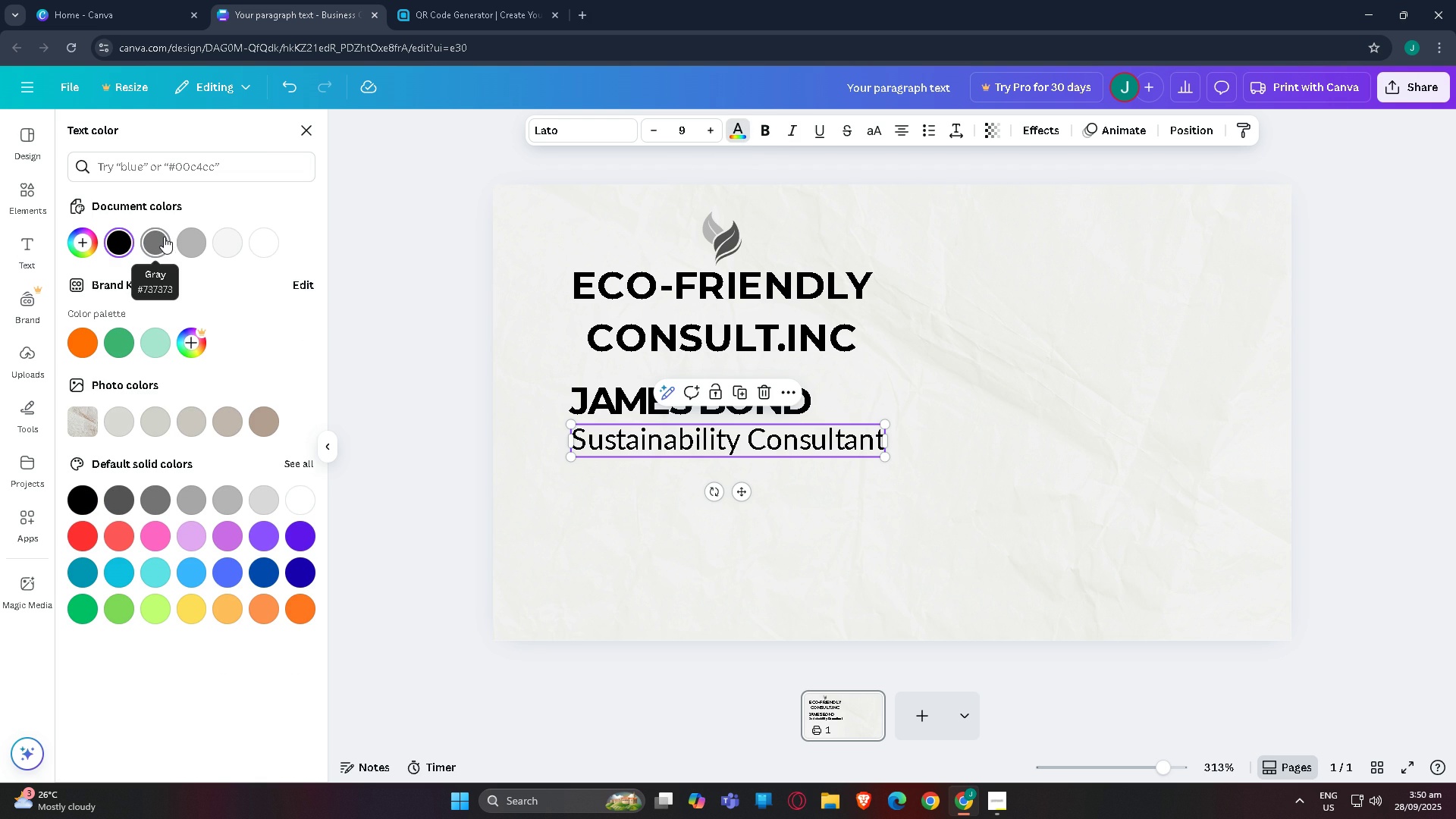 
left_click([164, 237])
 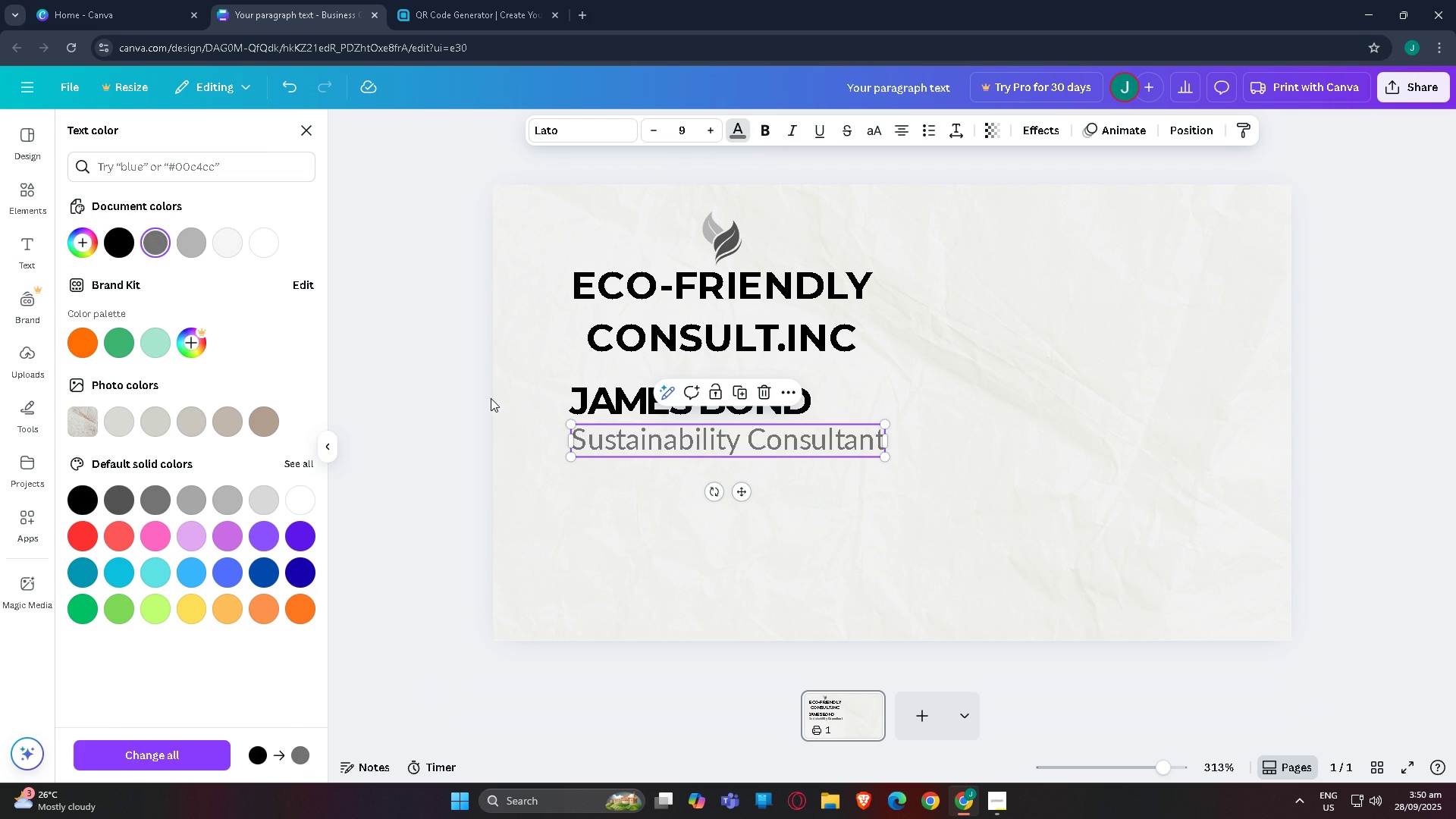 
left_click([491, 398])
 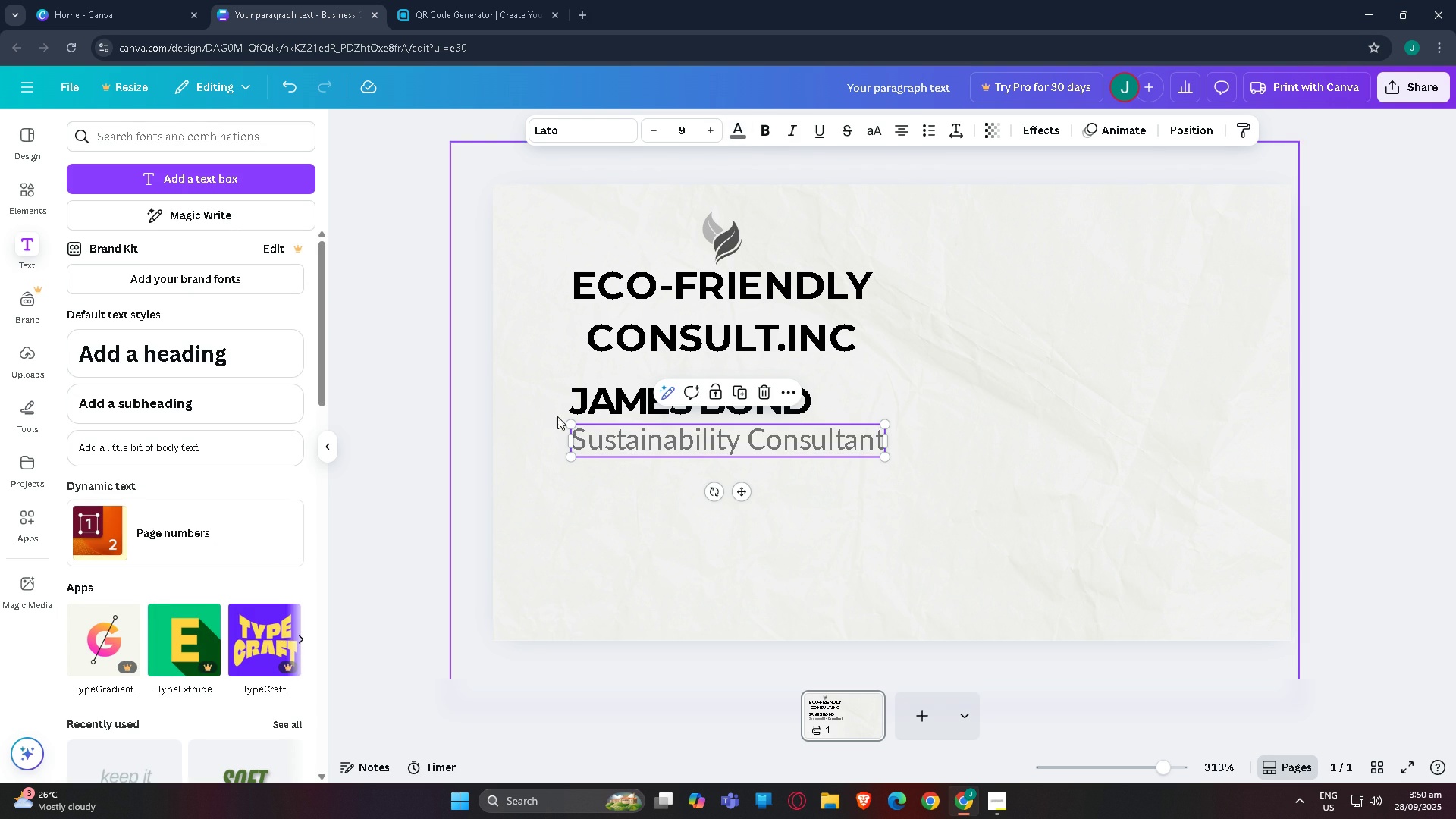 
left_click([551, 418])